 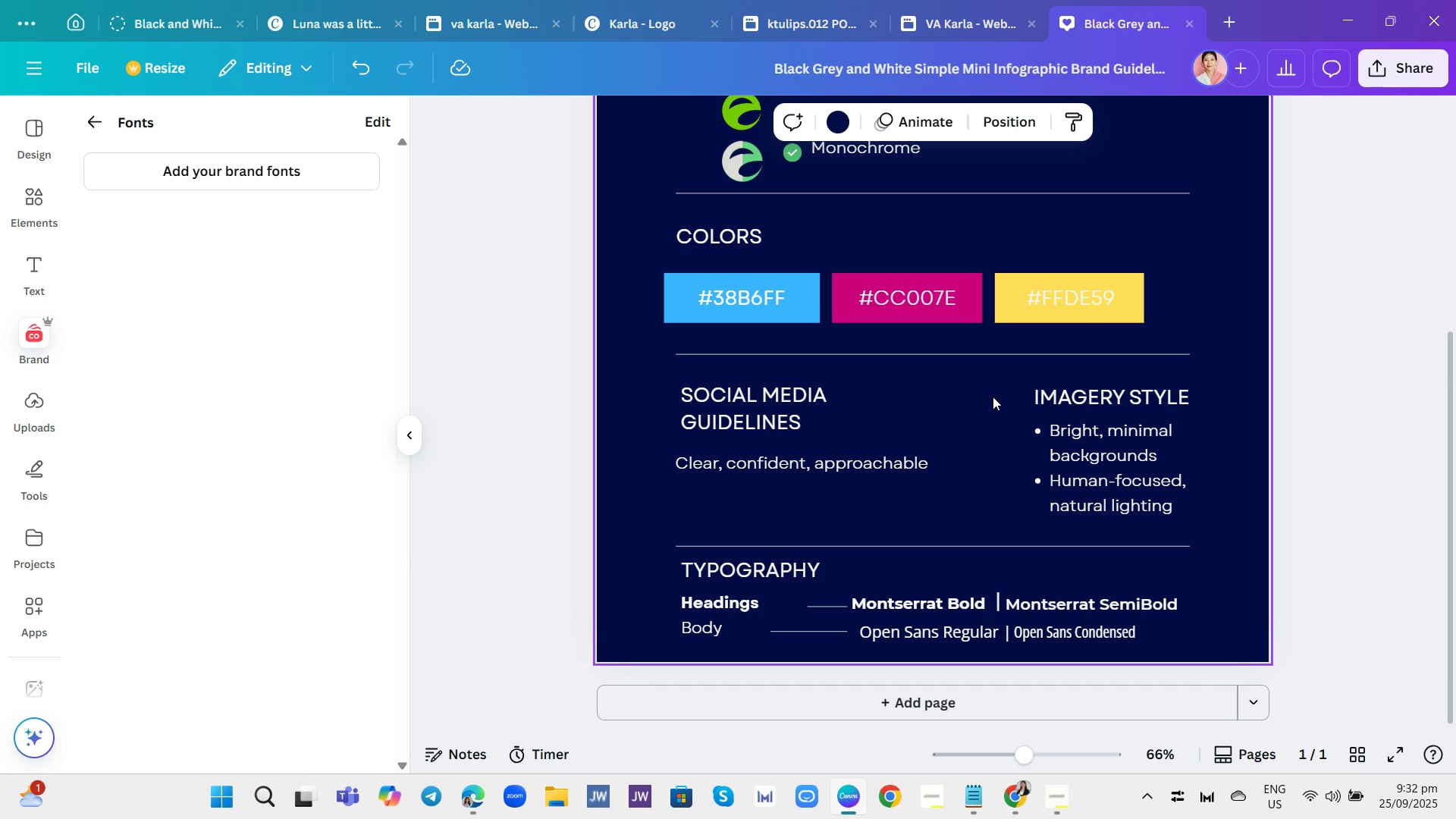 
left_click([814, 566])
 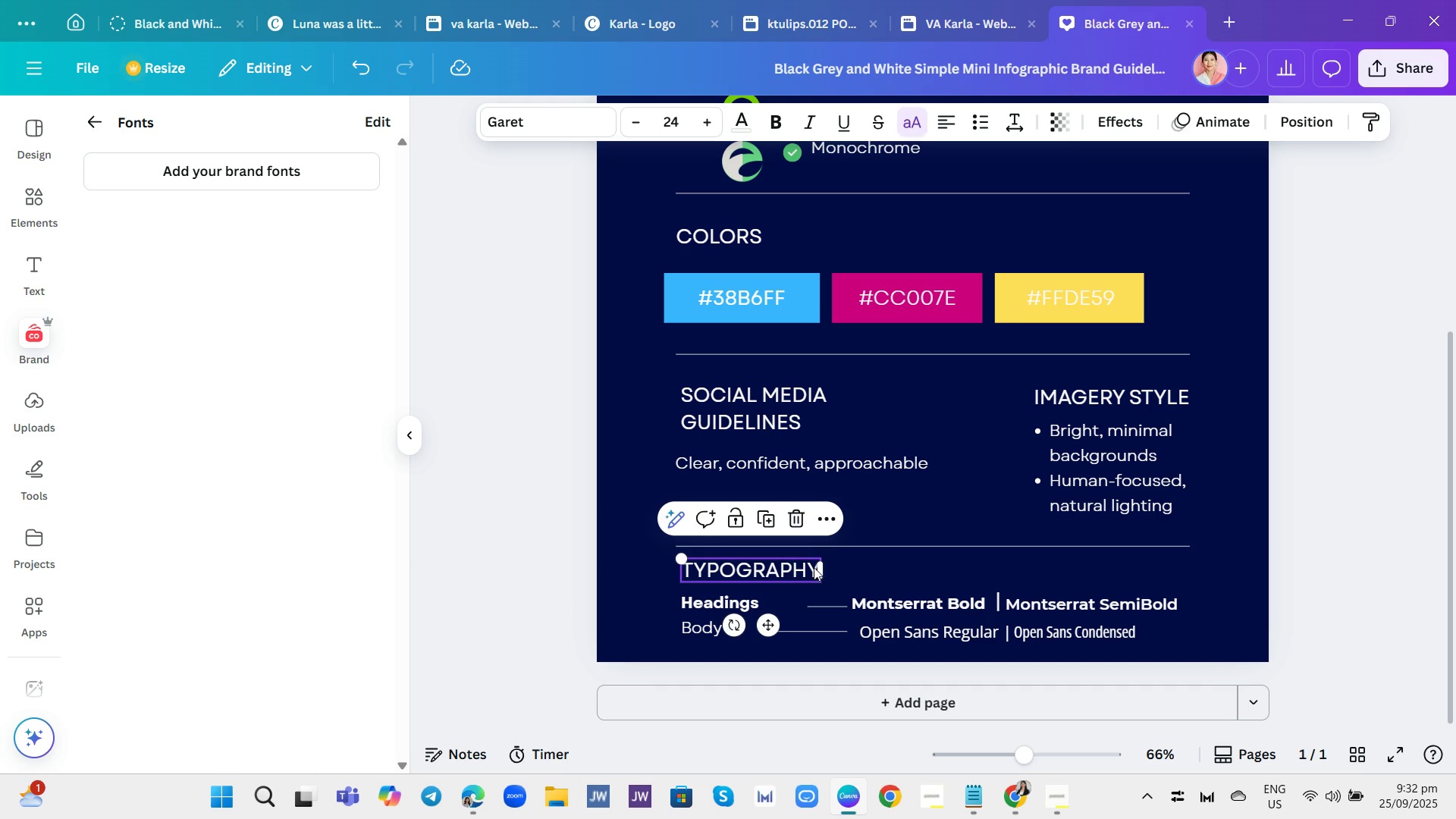 
left_click([814, 567])
 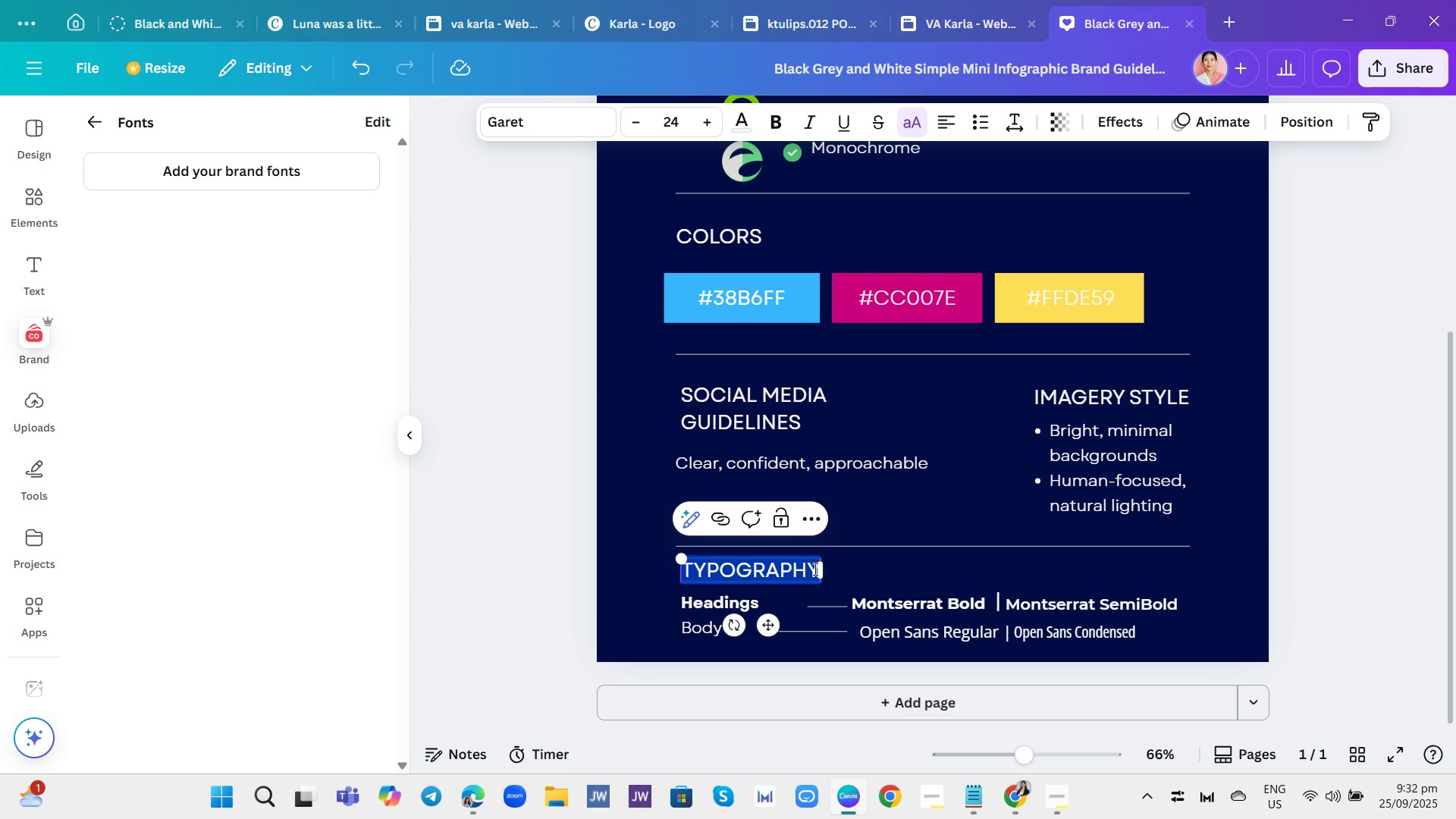 
wait(13.56)
 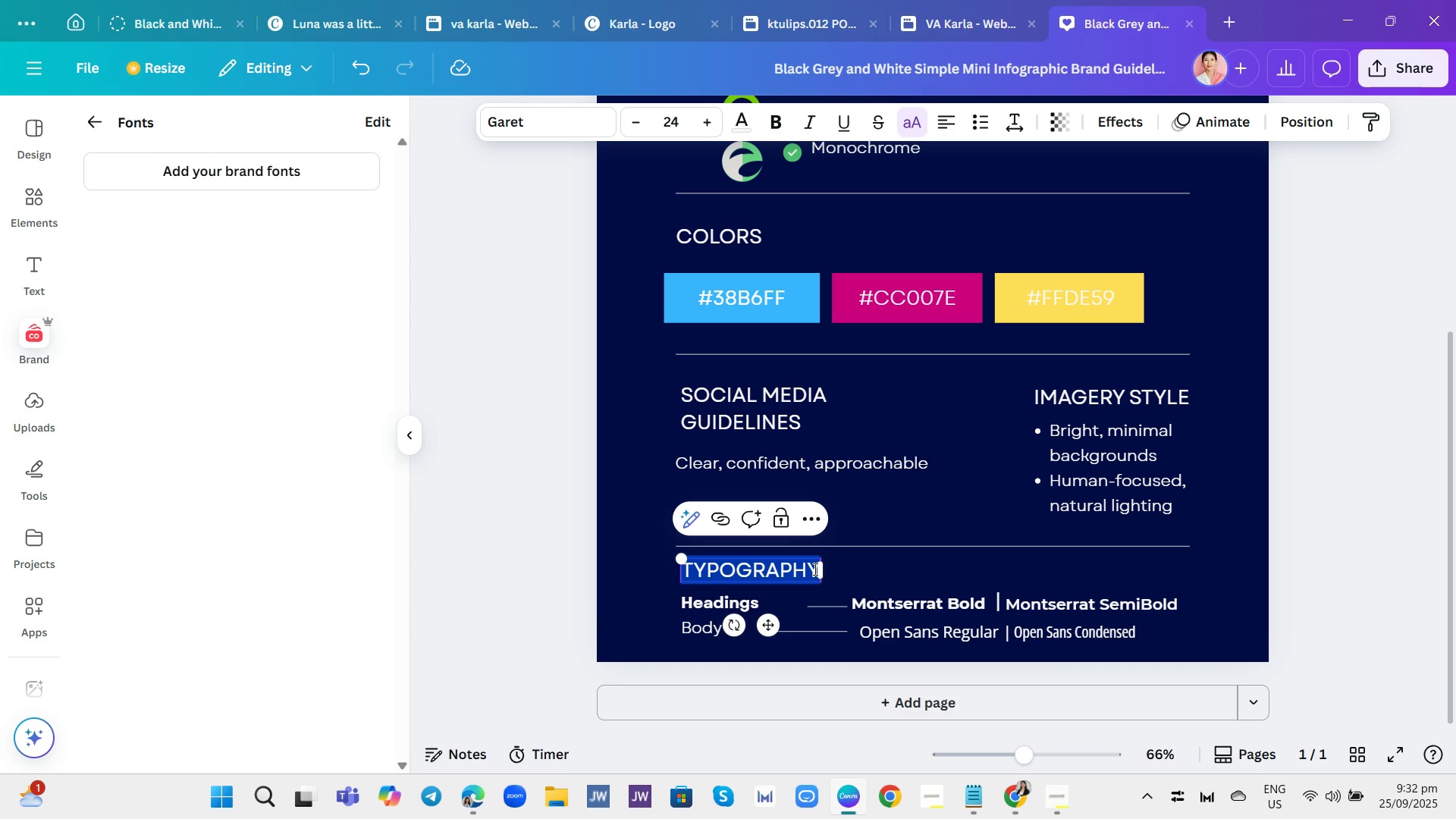 
left_click([885, 410])